 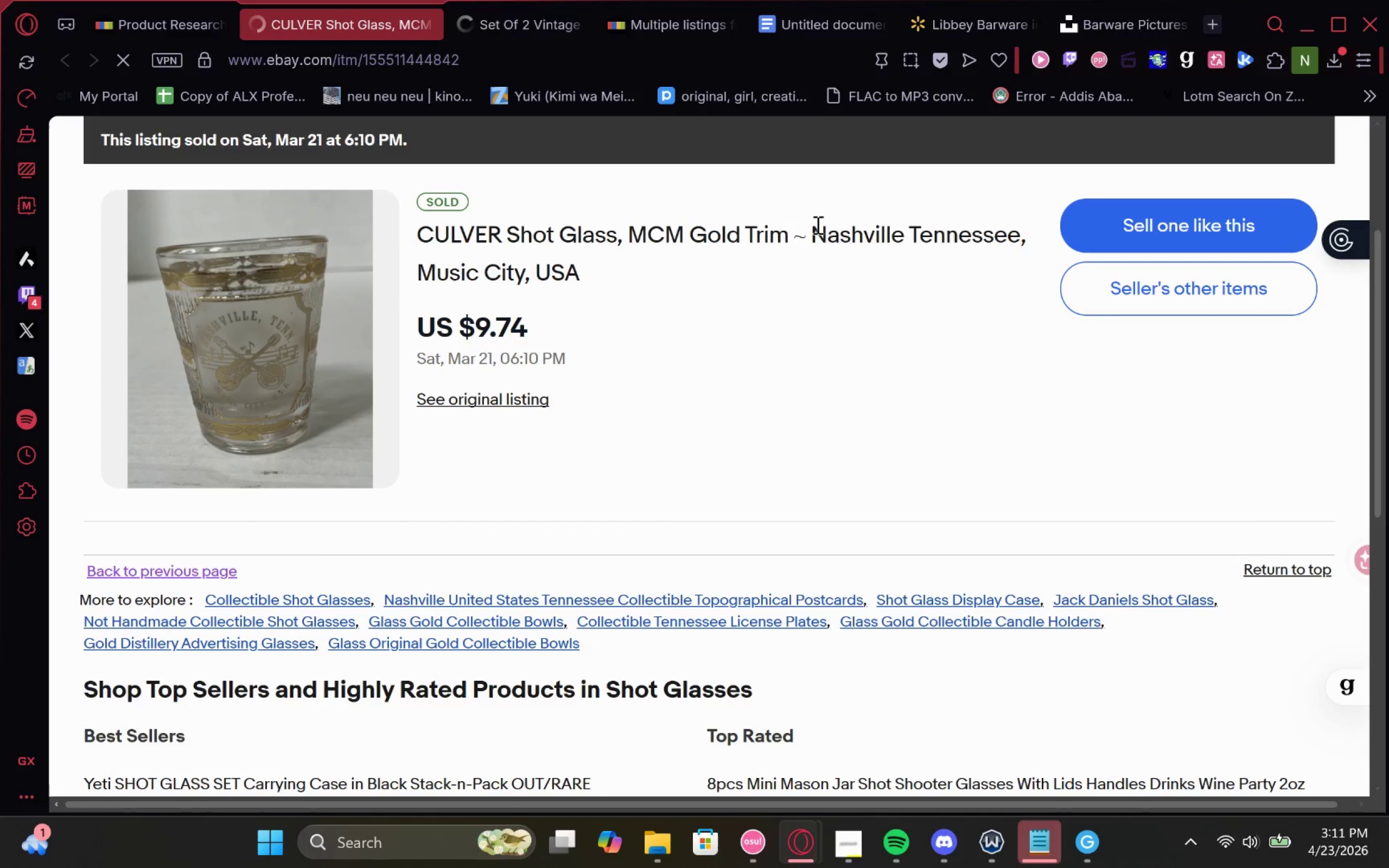 
key(Control+C)
 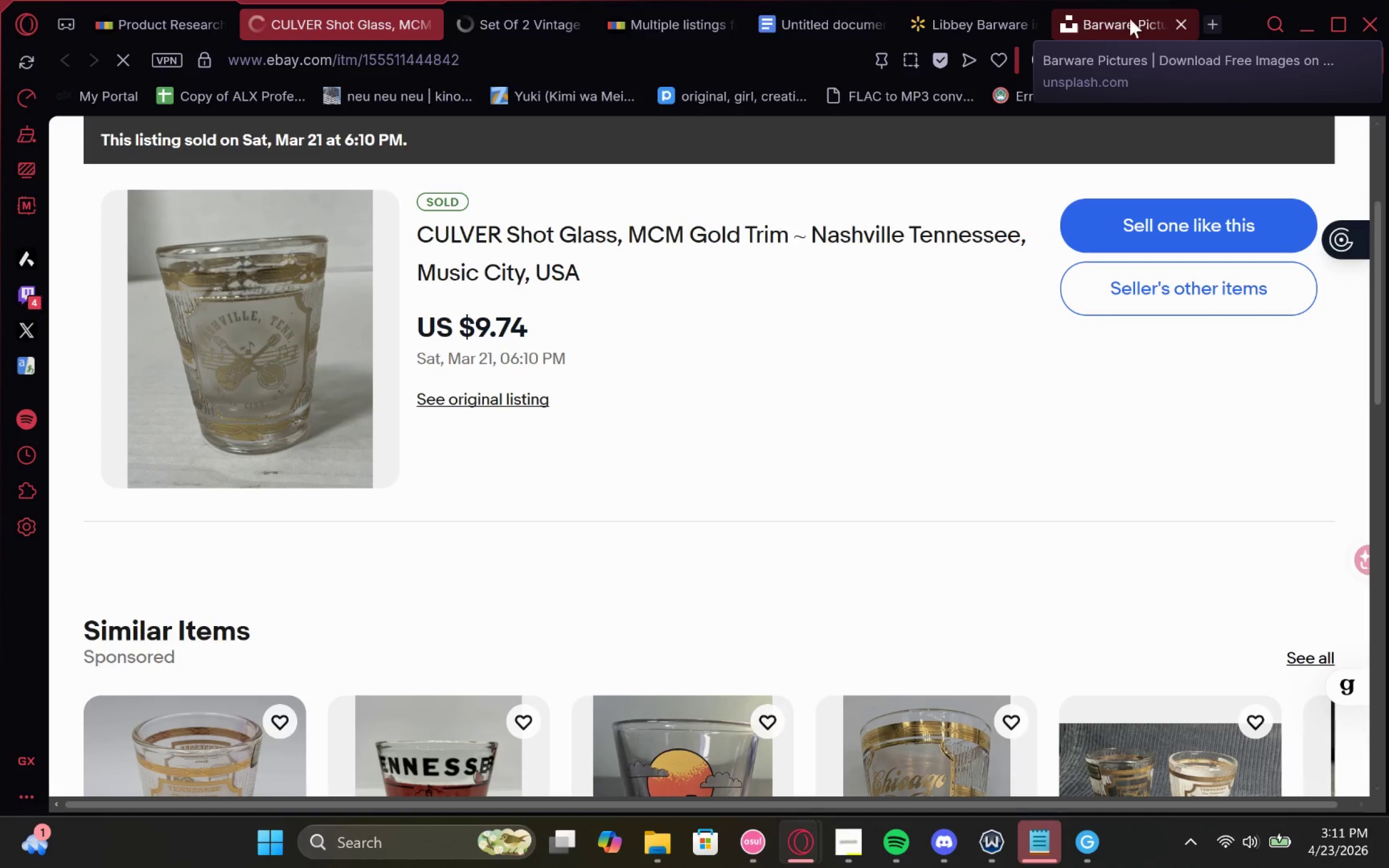 
left_click([1222, 21])
 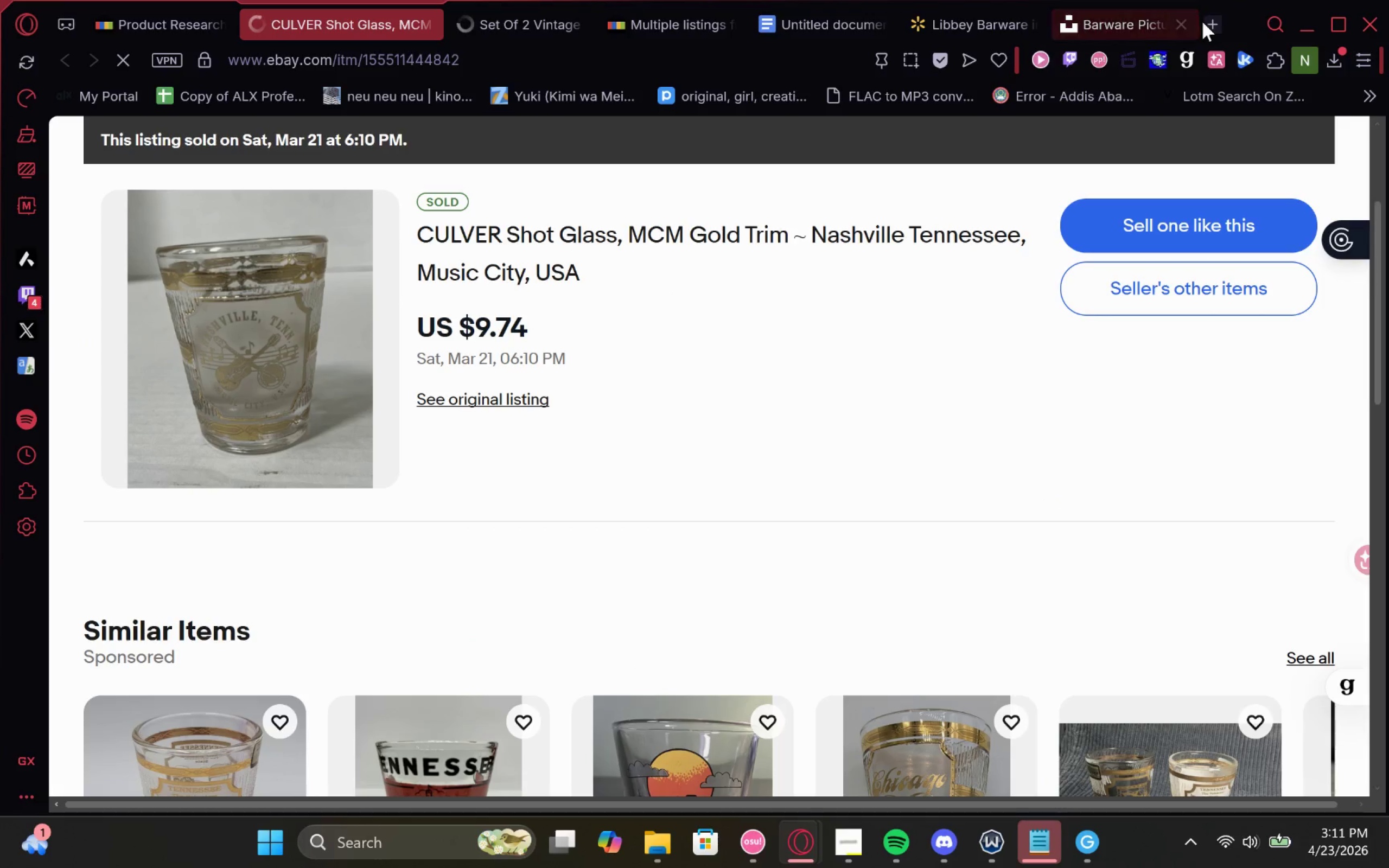 
left_click([1206, 22])
 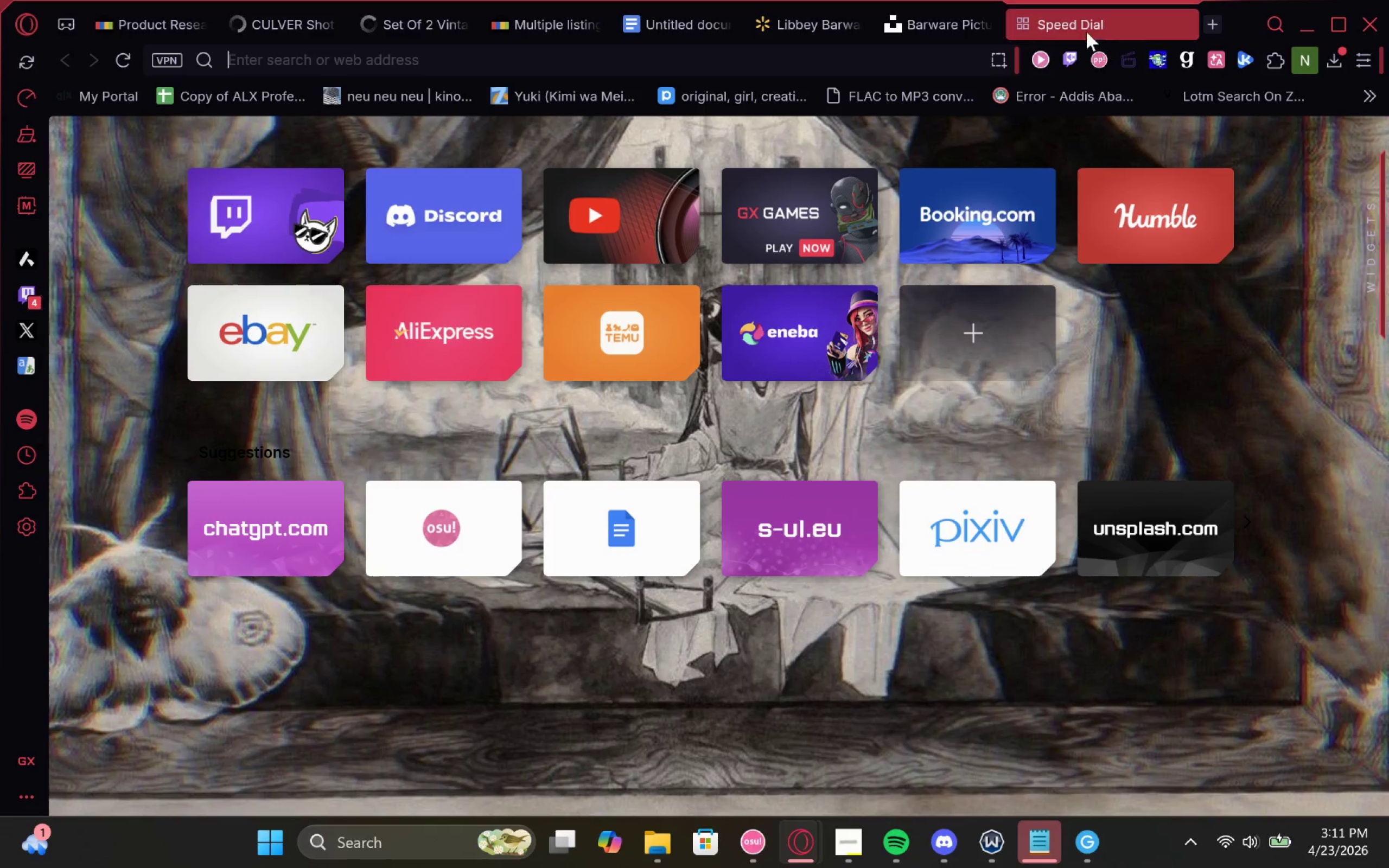 
left_click_drag(start_coordinate=[1081, 24], to_coordinate=[435, 21])
 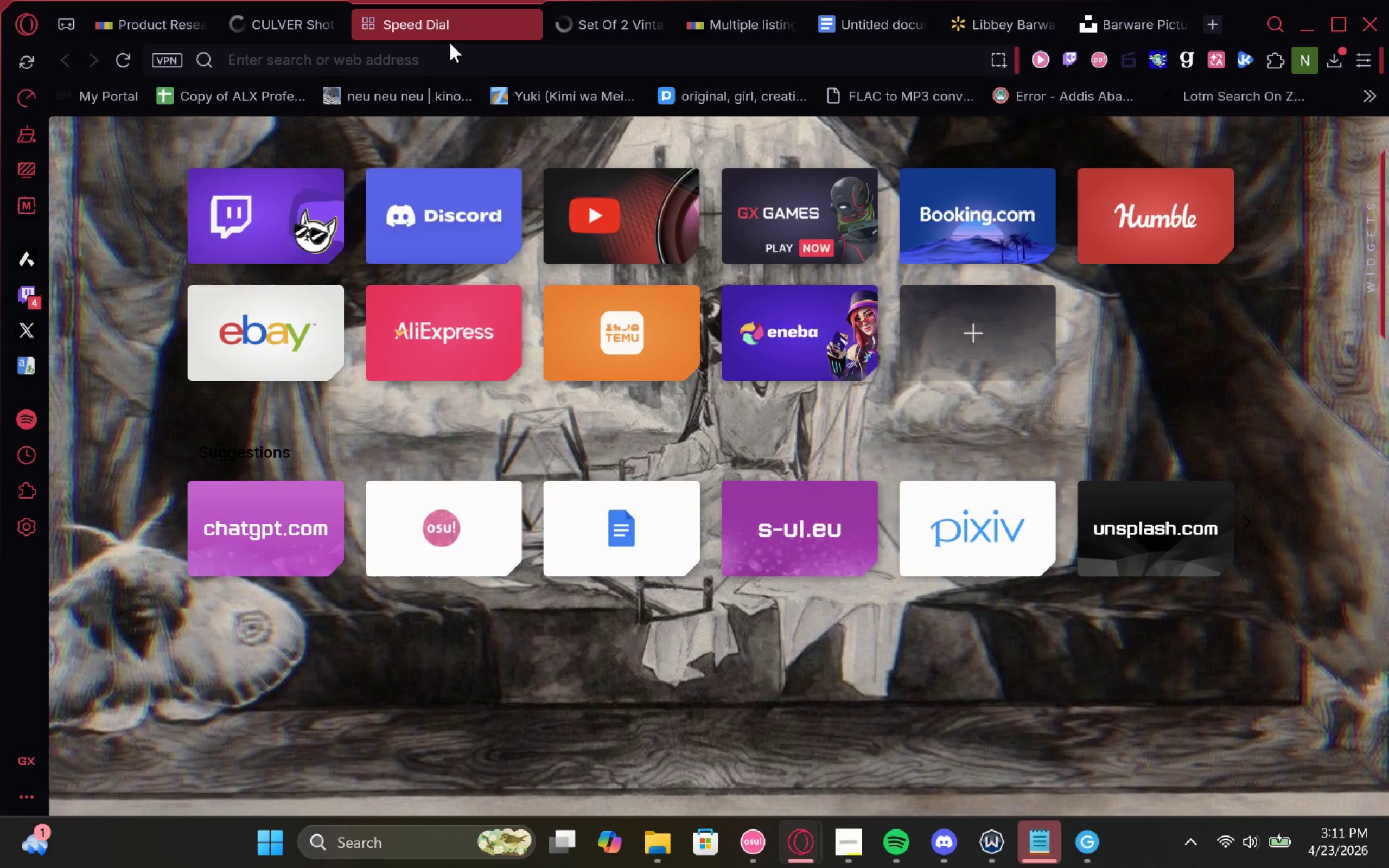 
key(VolumeUp)
 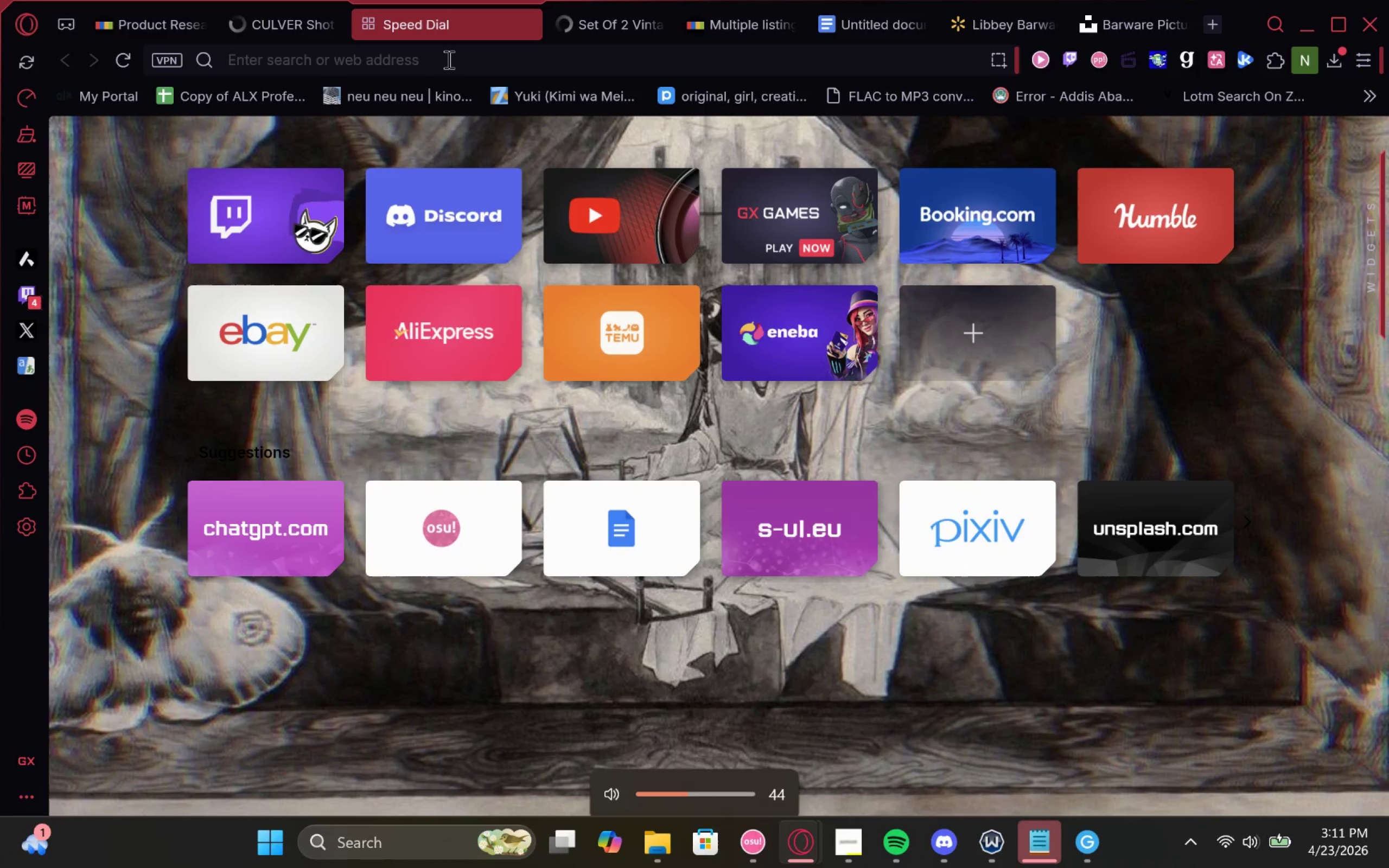 
key(VolumeUp)
 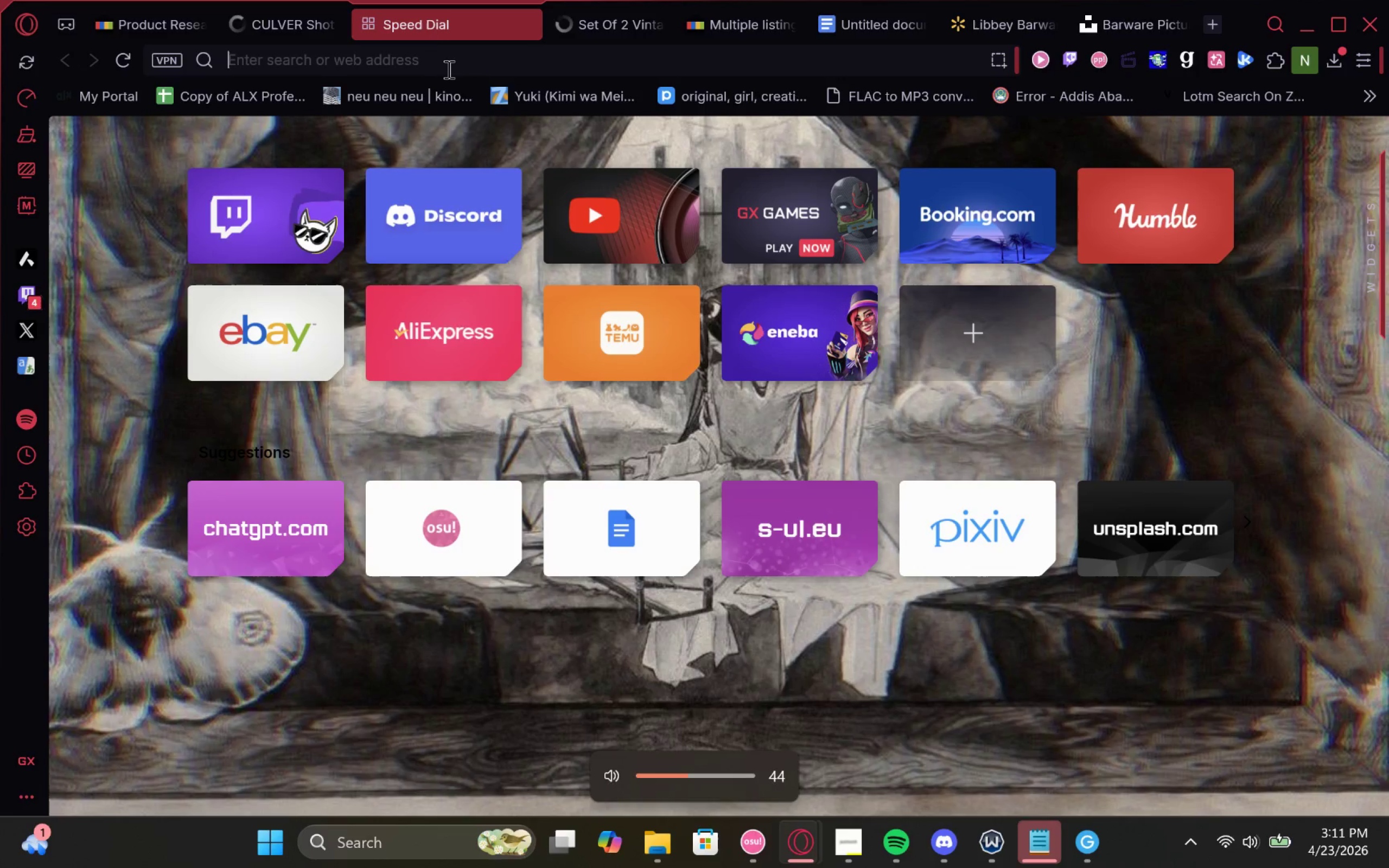 
key(VolumeUp)
 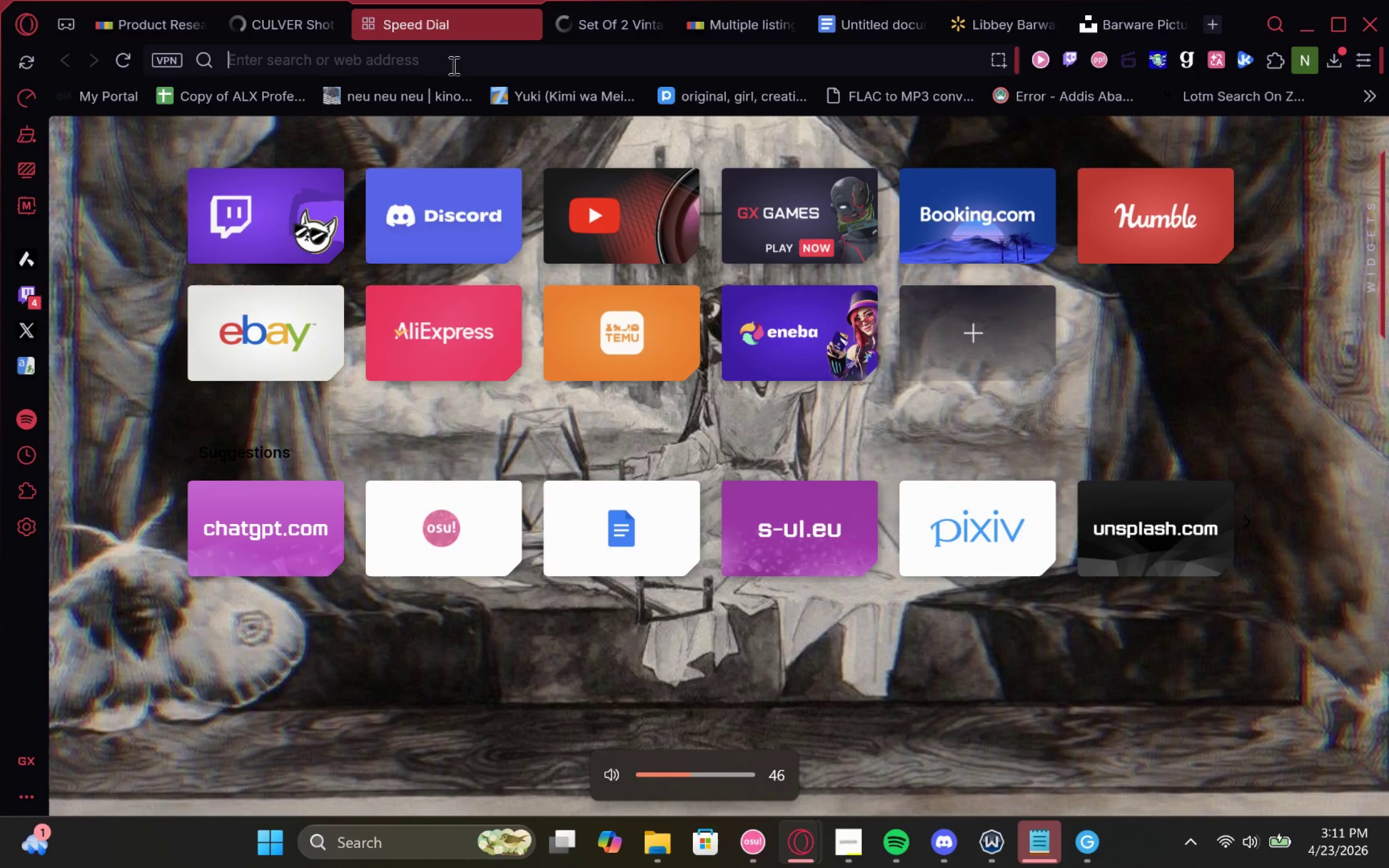 
key(VolumeUp)
 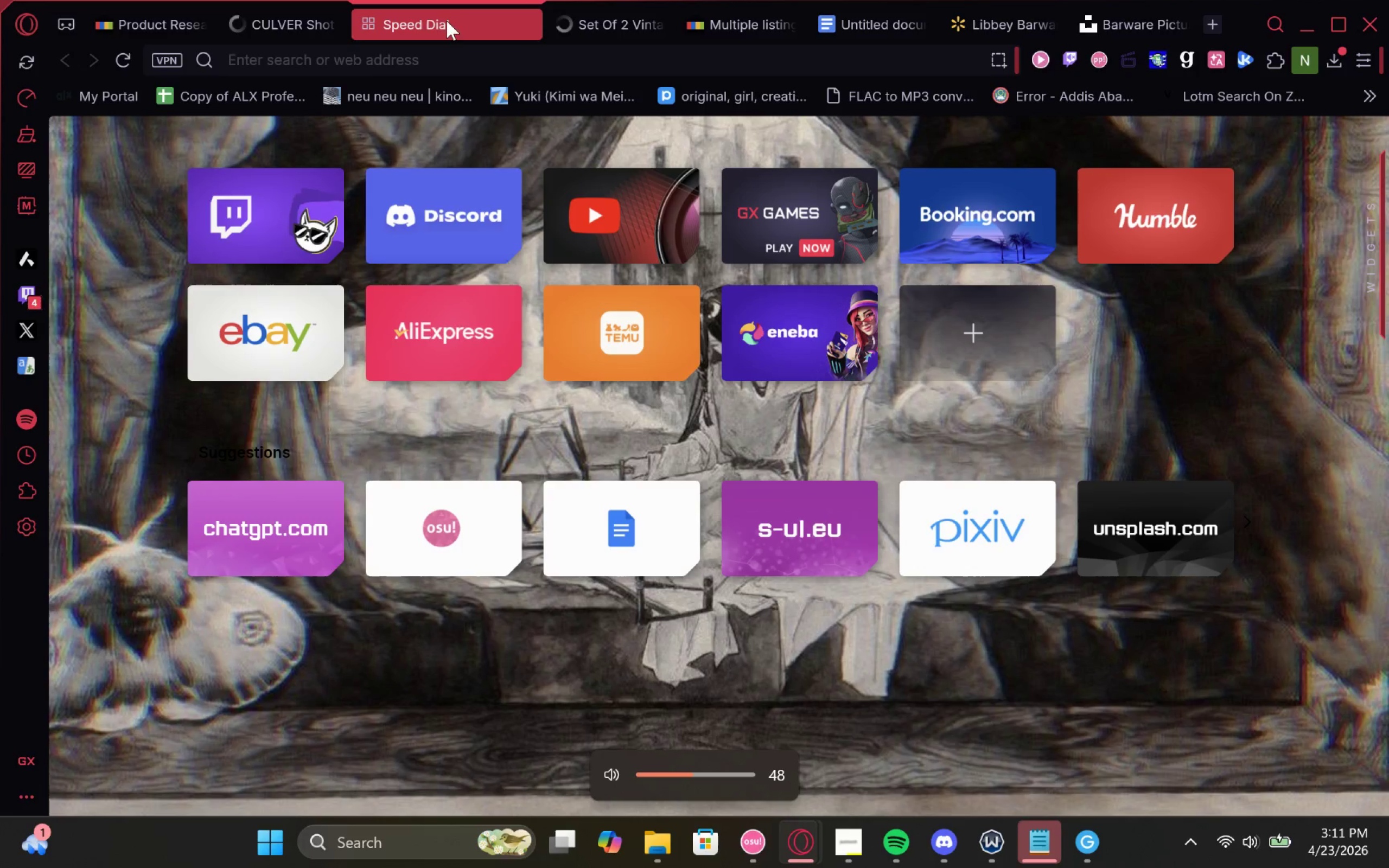 
key(VolumeUp)